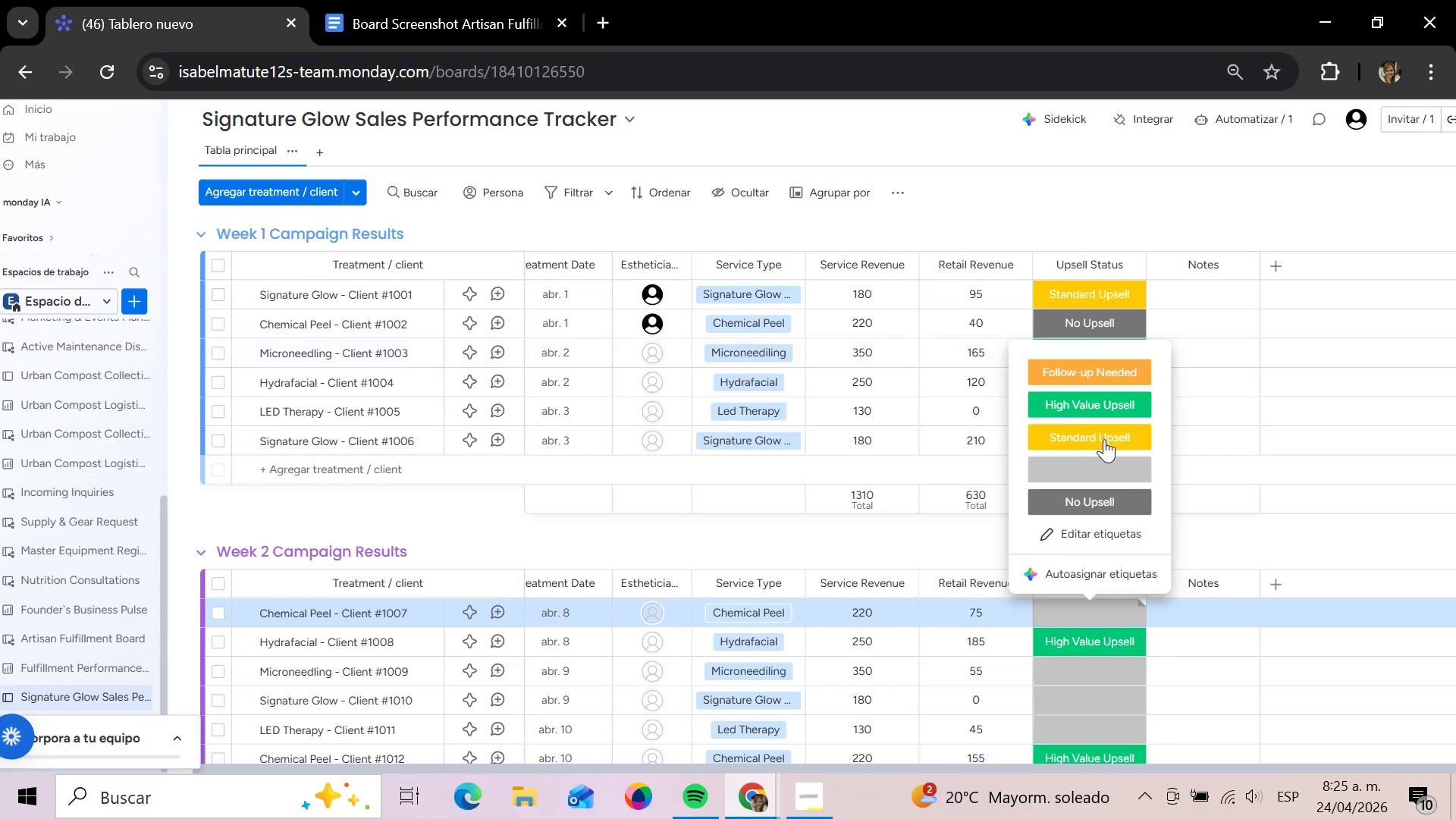 
left_click([1102, 442])
 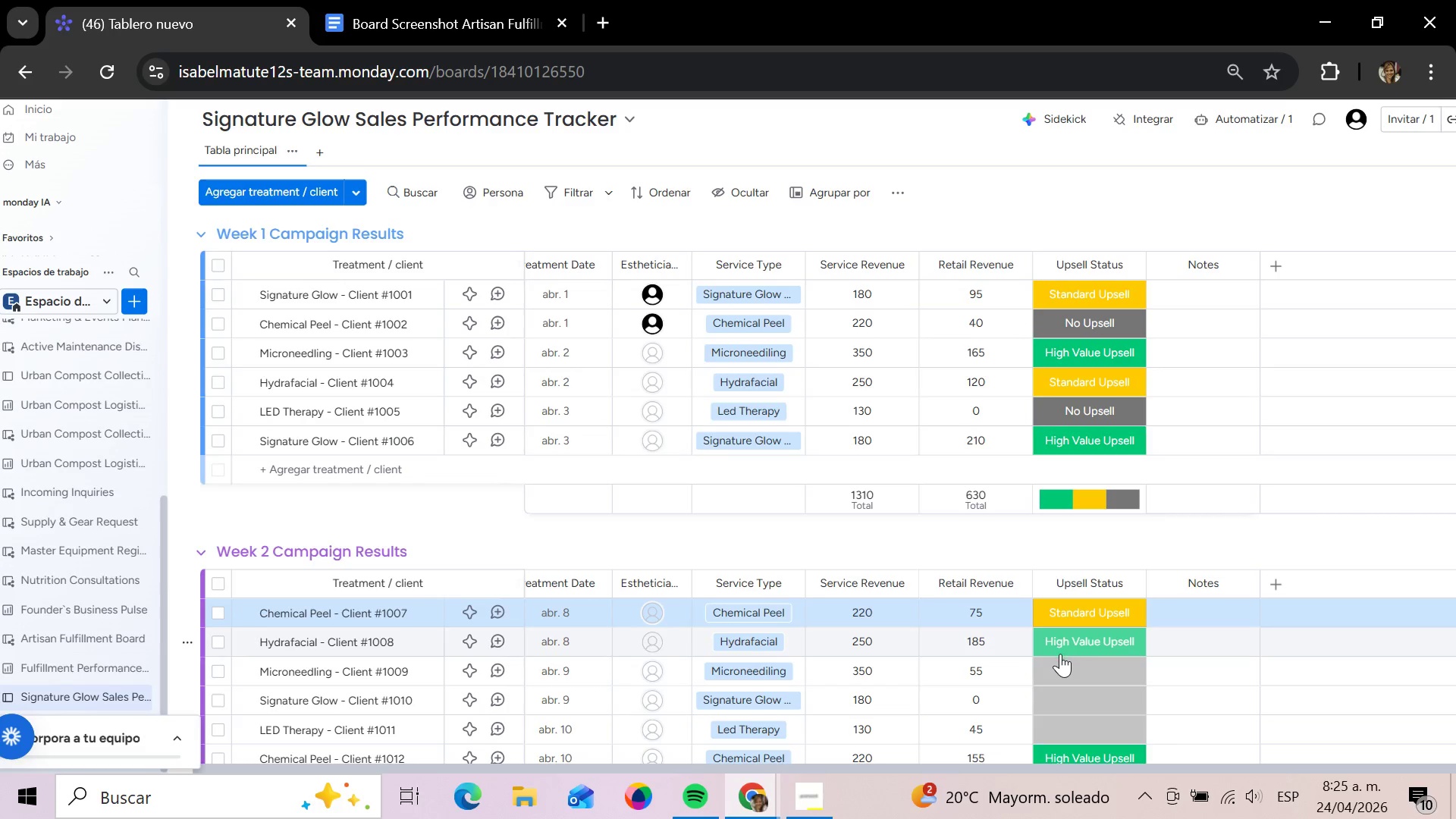 
left_click([1060, 654])
 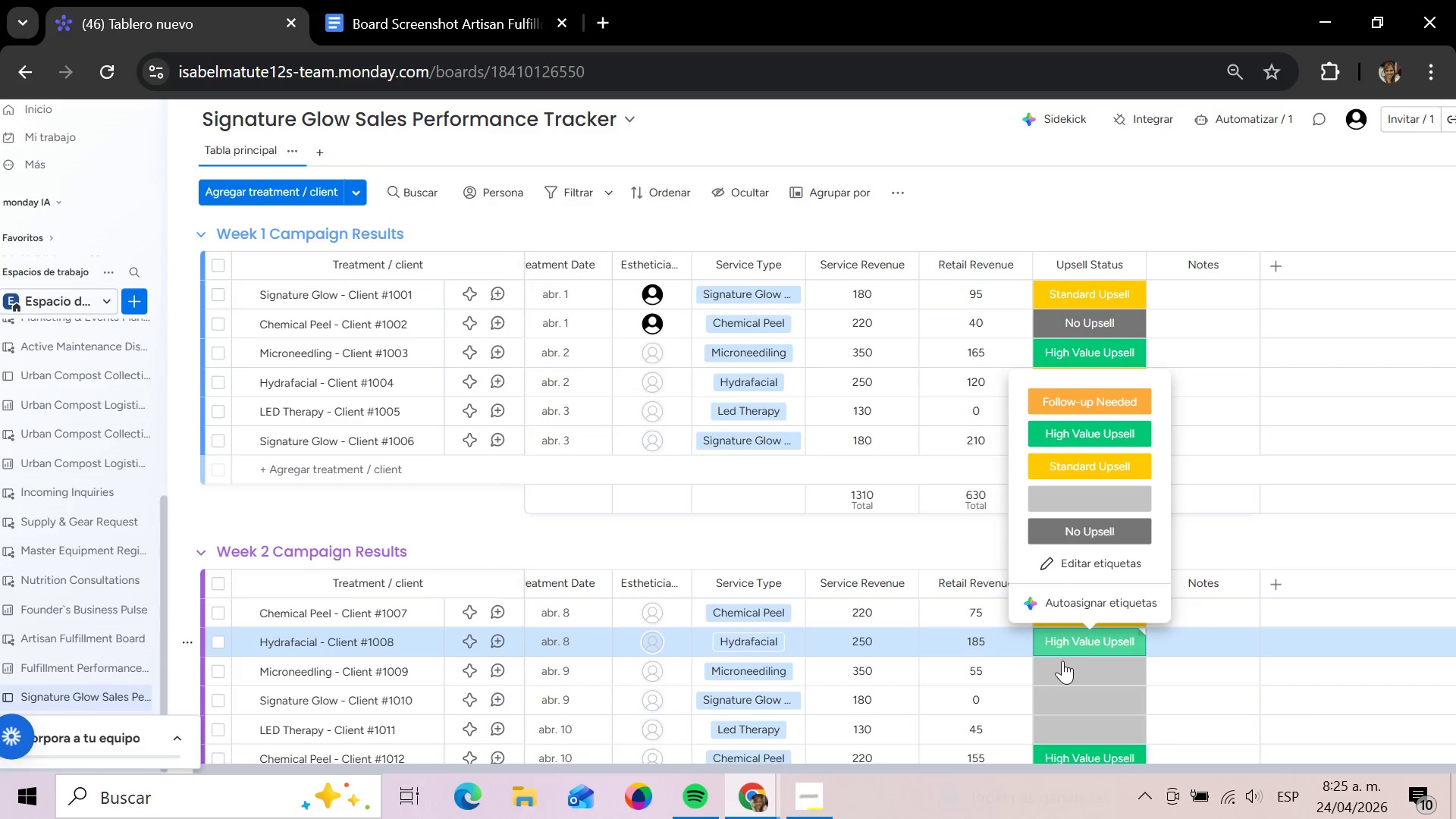 
left_click([1062, 661])
 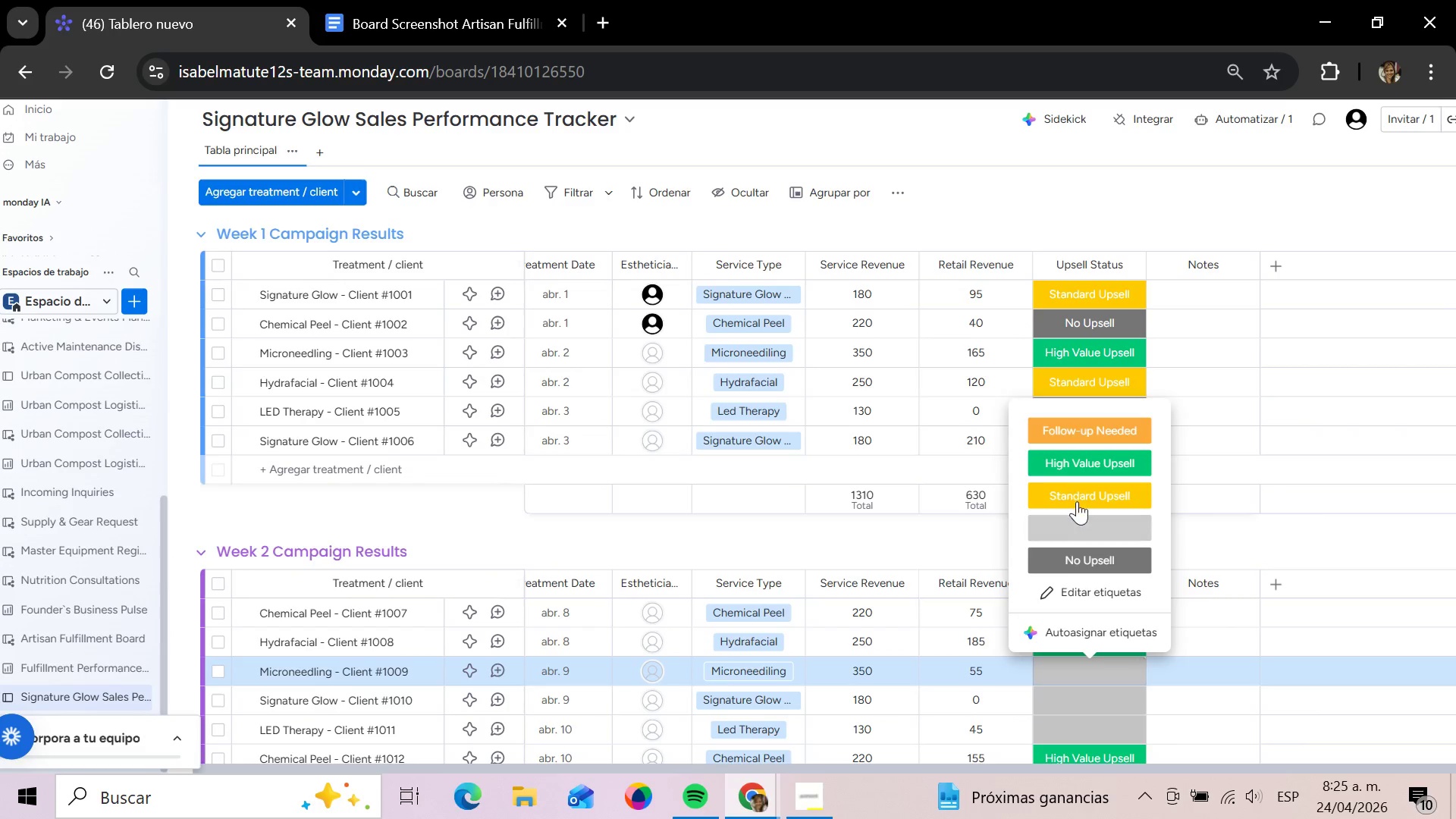 
left_click([1075, 491])
 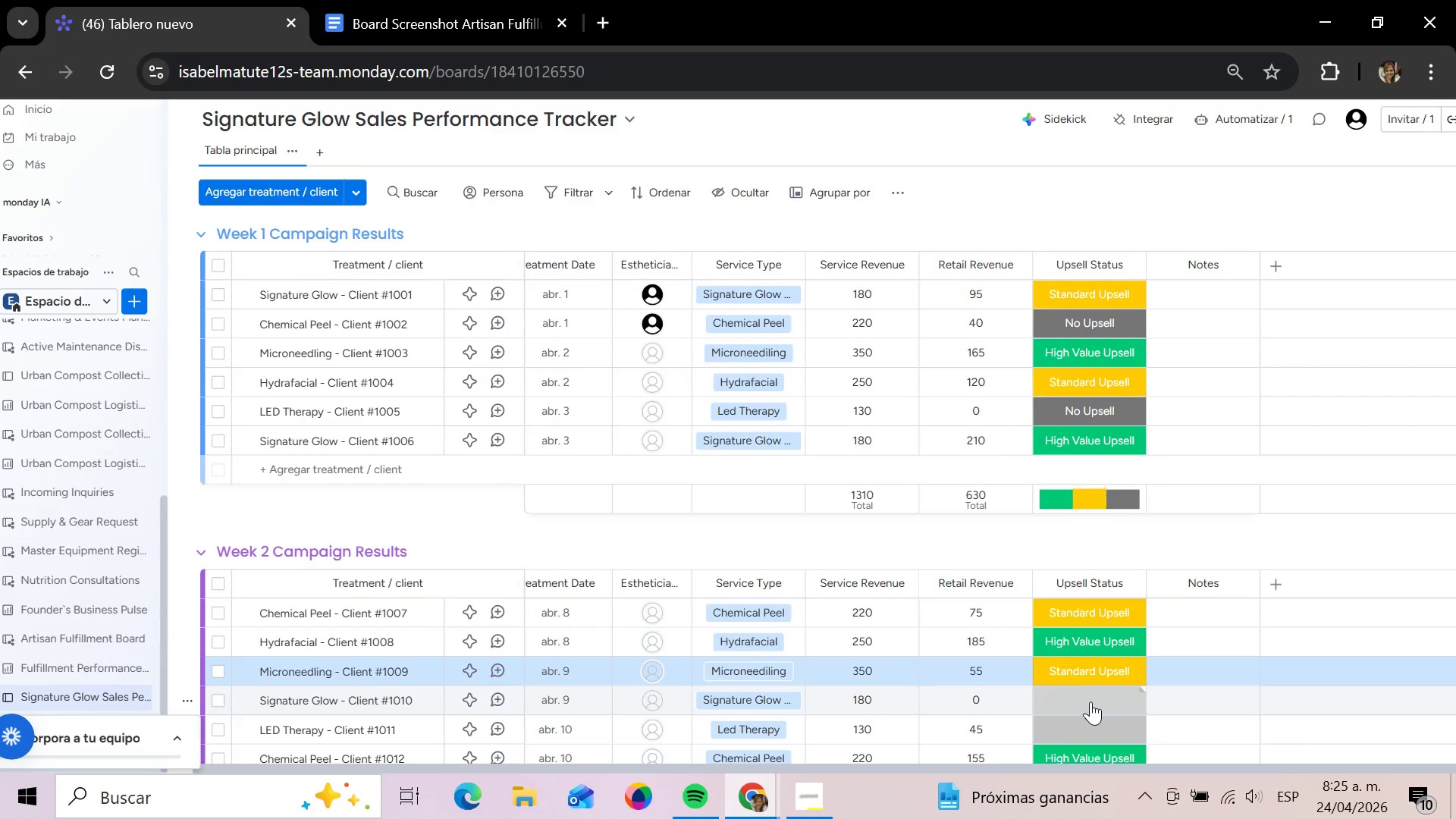 
left_click([1090, 701])
 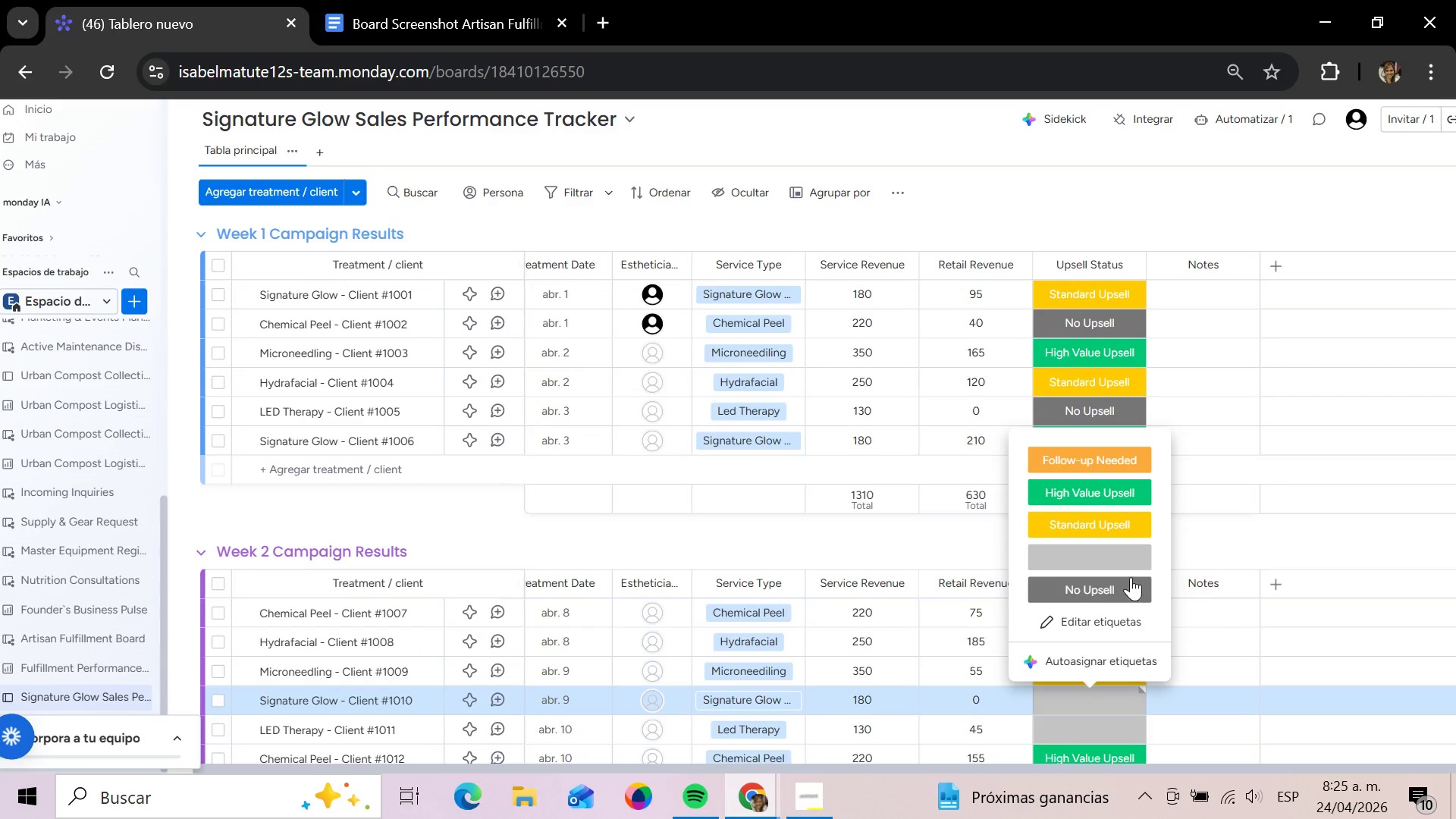 
left_click([1129, 579])
 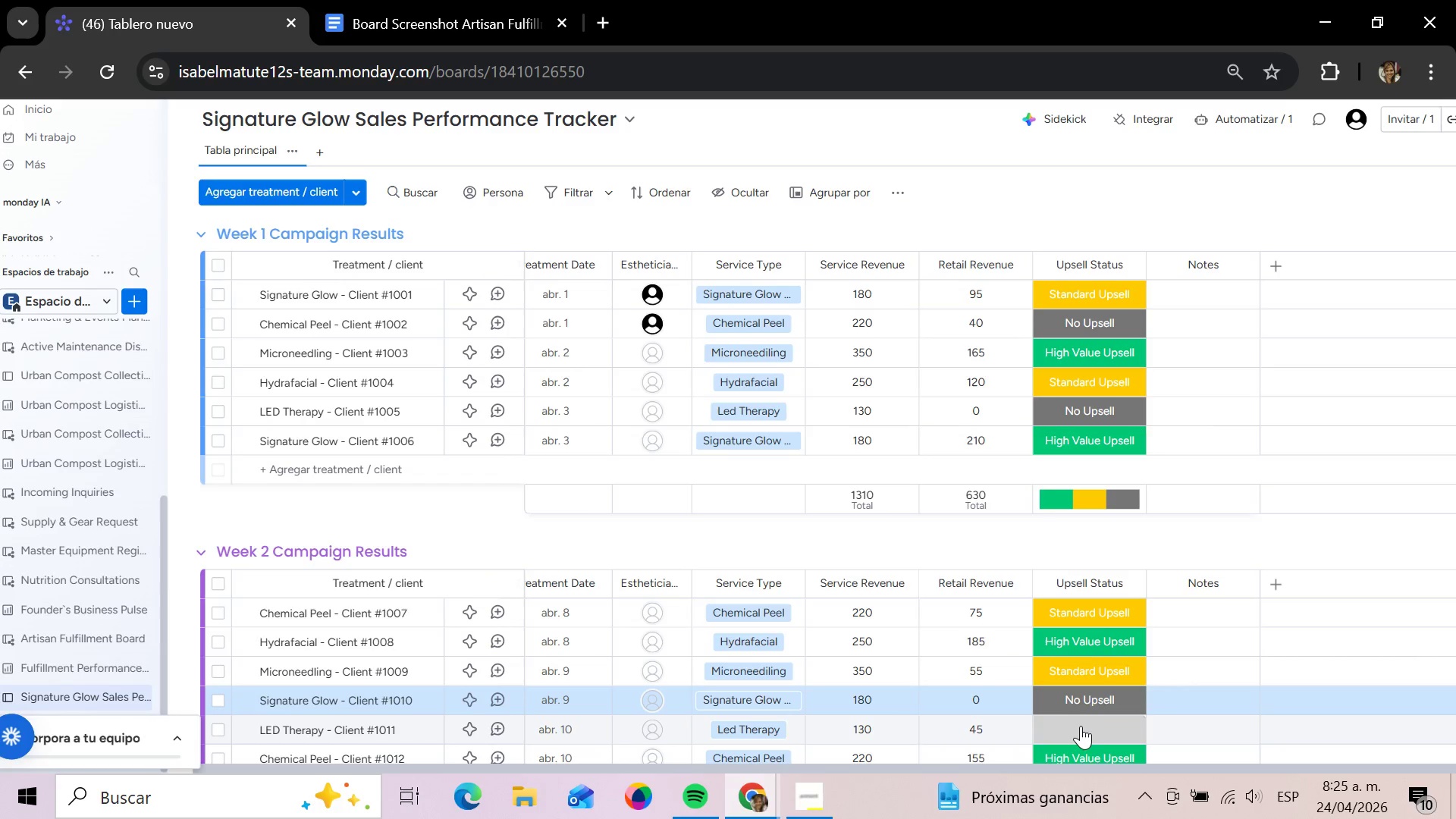 
left_click([1081, 726])
 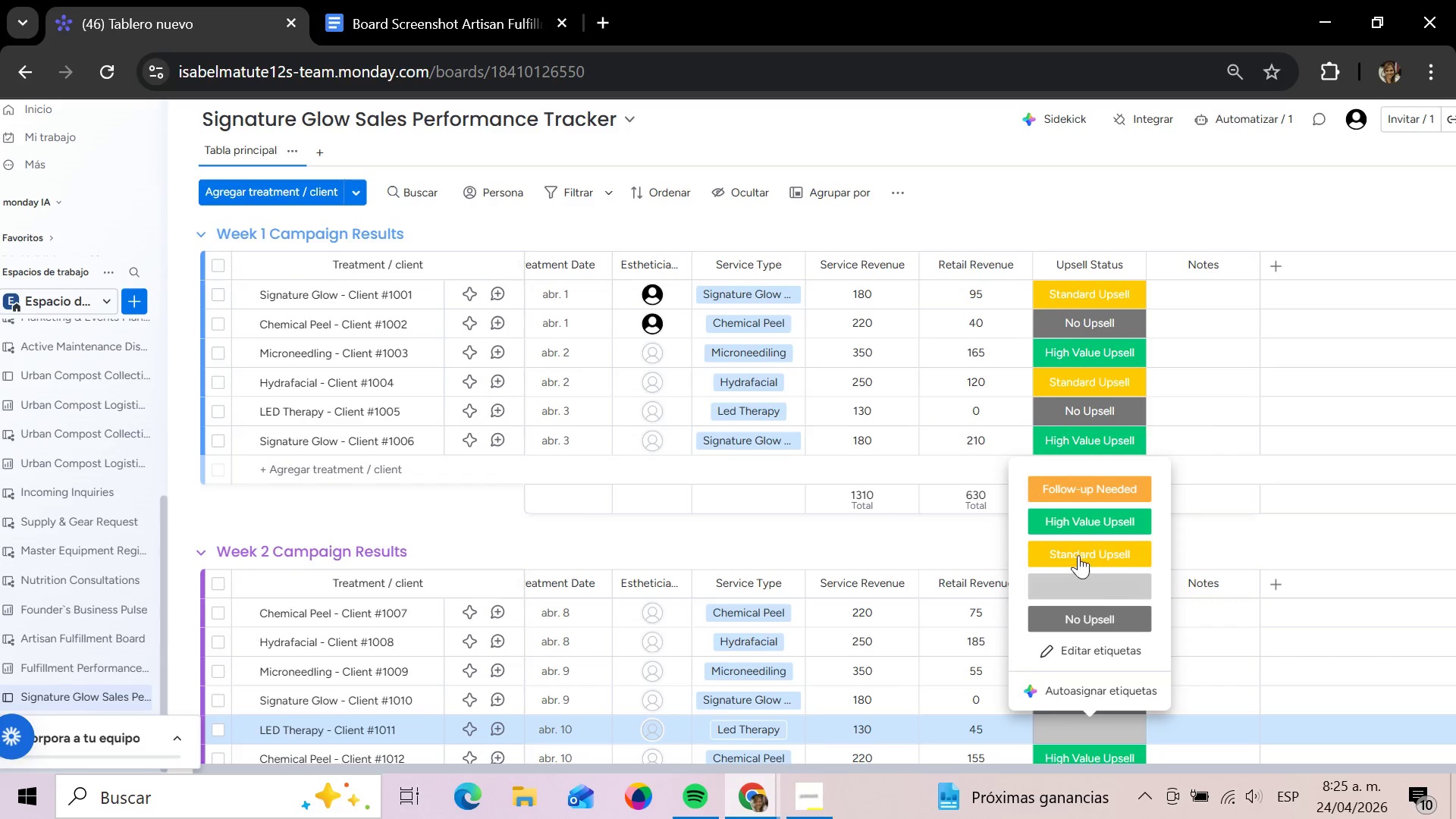 
left_click([1078, 554])
 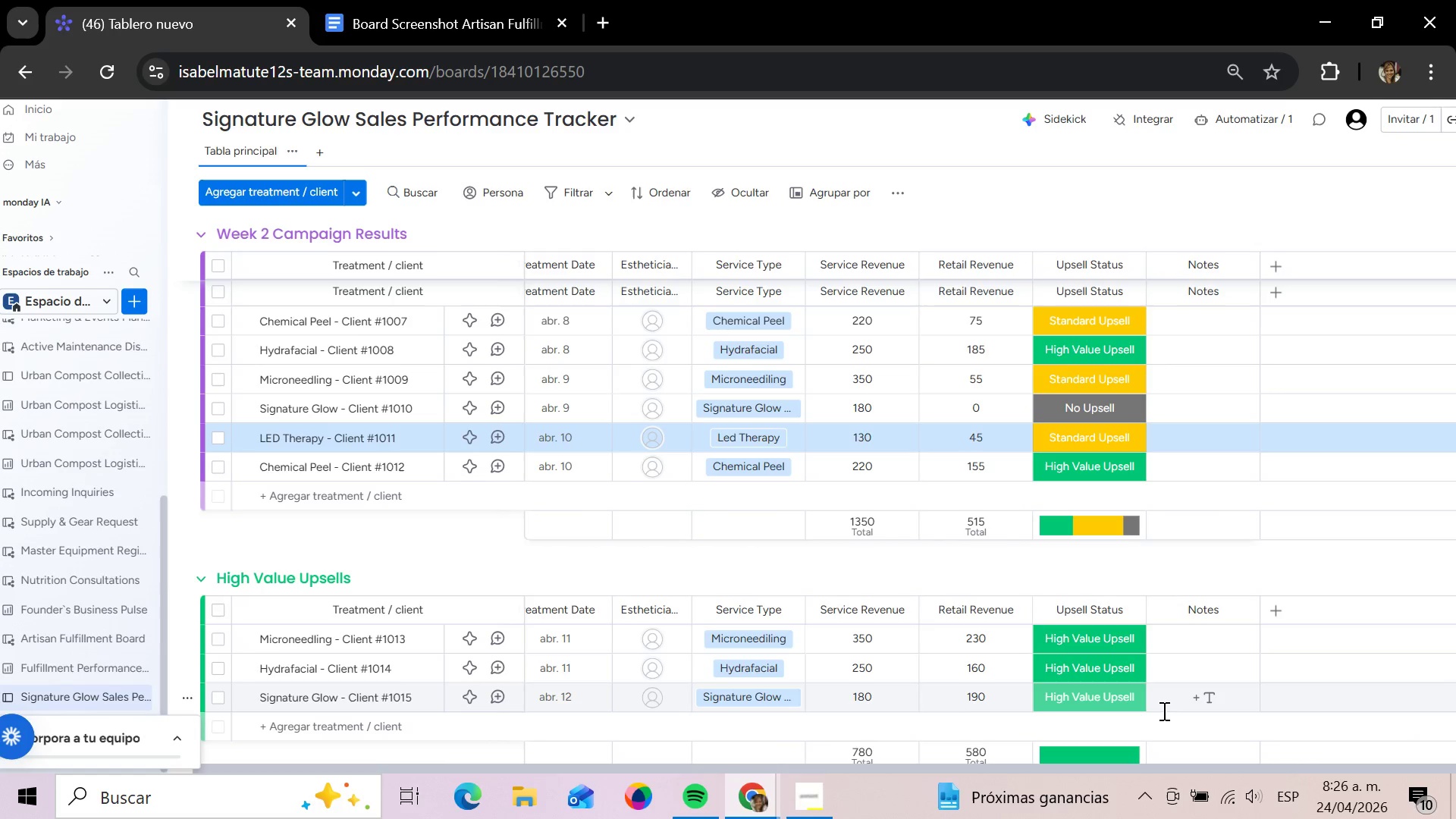 
wait(31.8)
 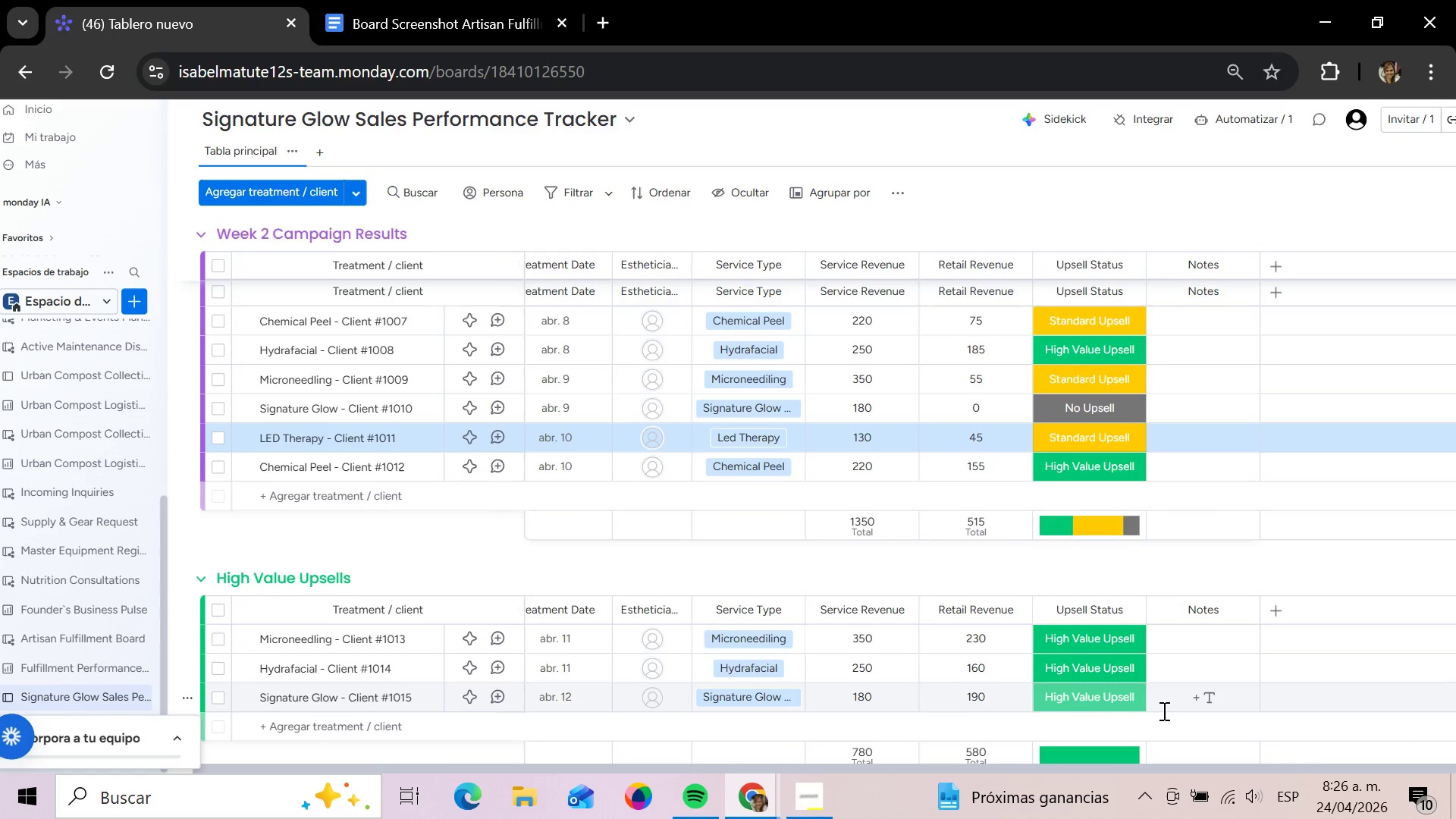 
left_click([805, 805])